 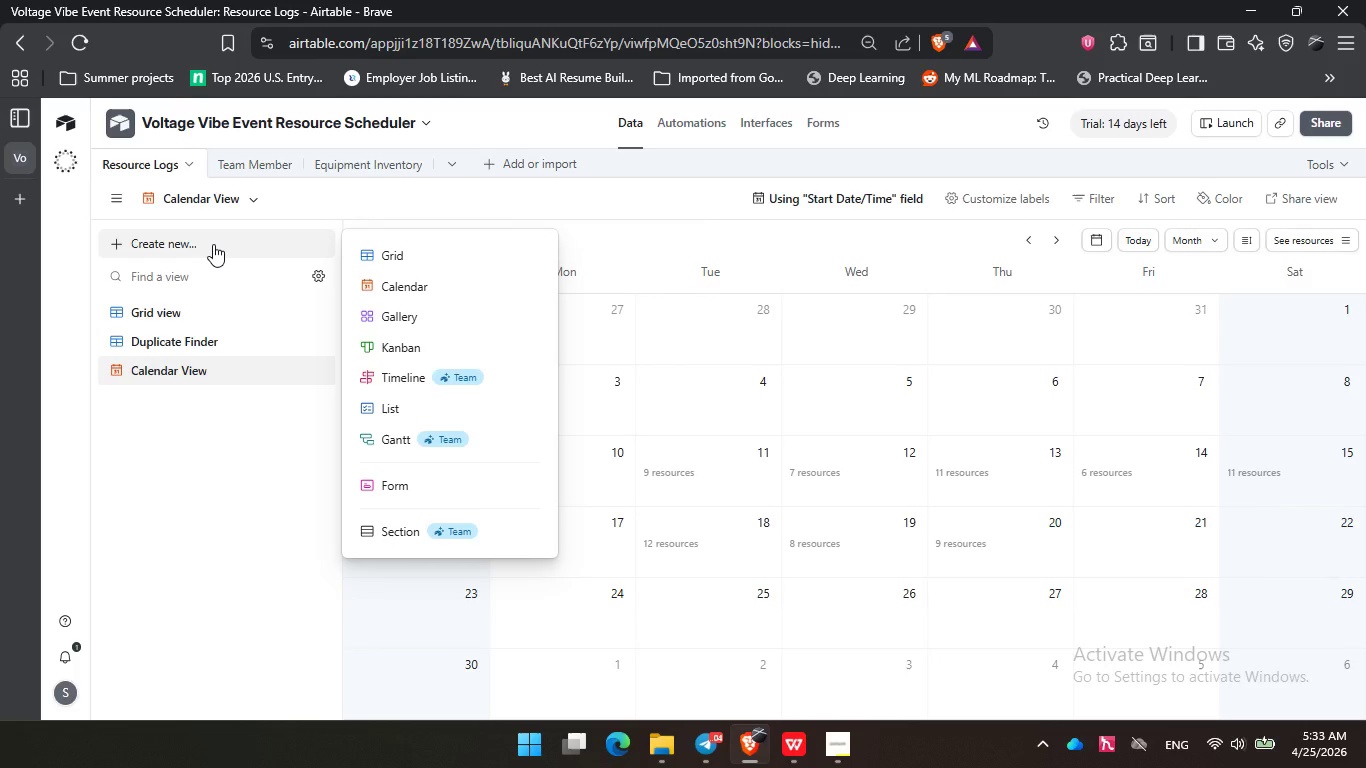 
left_click([420, 350])
 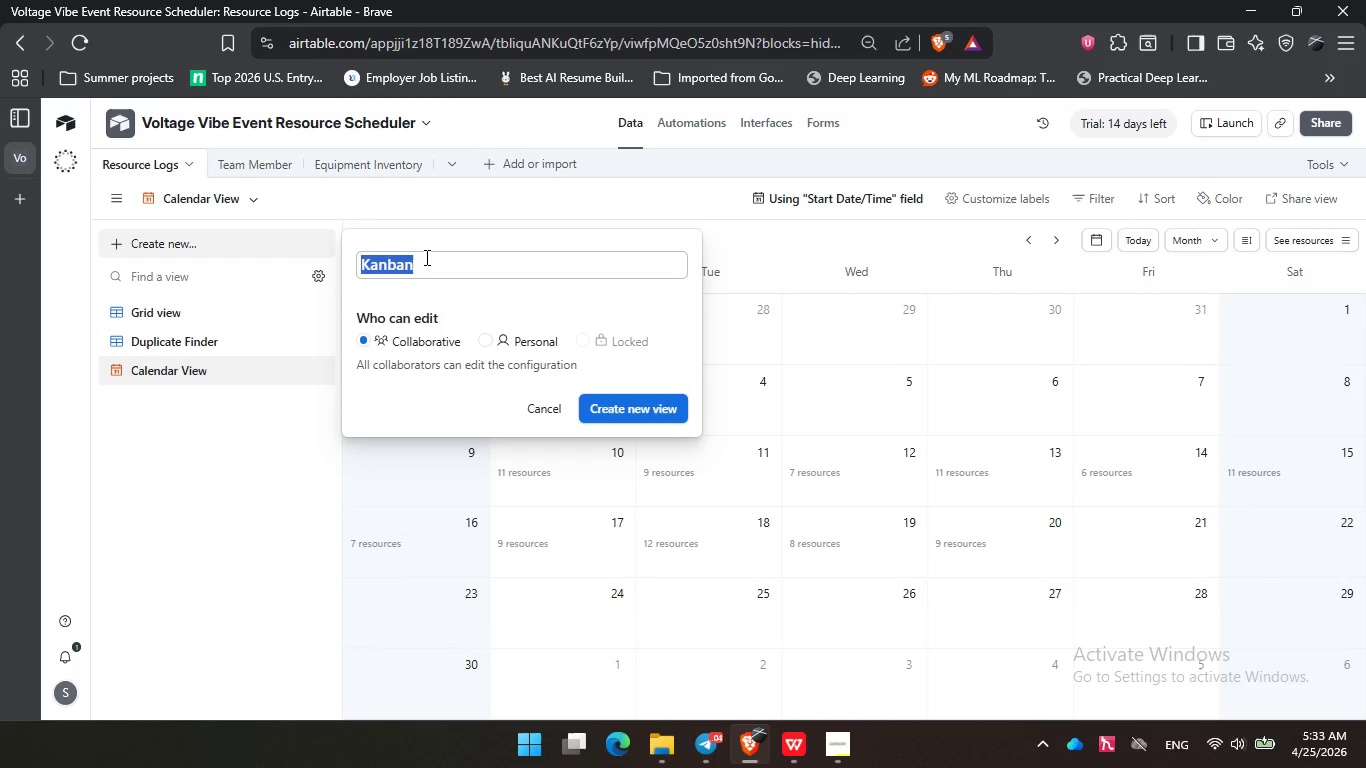 
left_click([425, 257])
 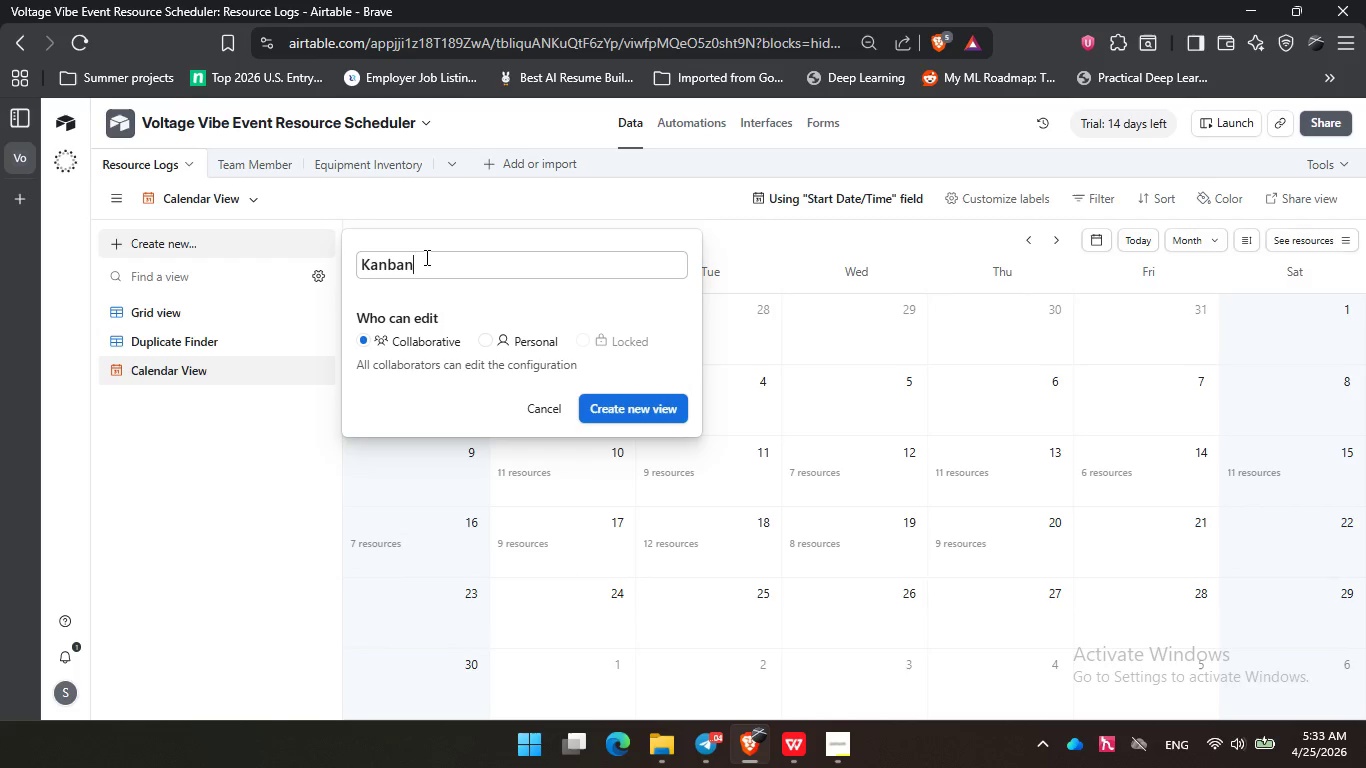 
type( View)
 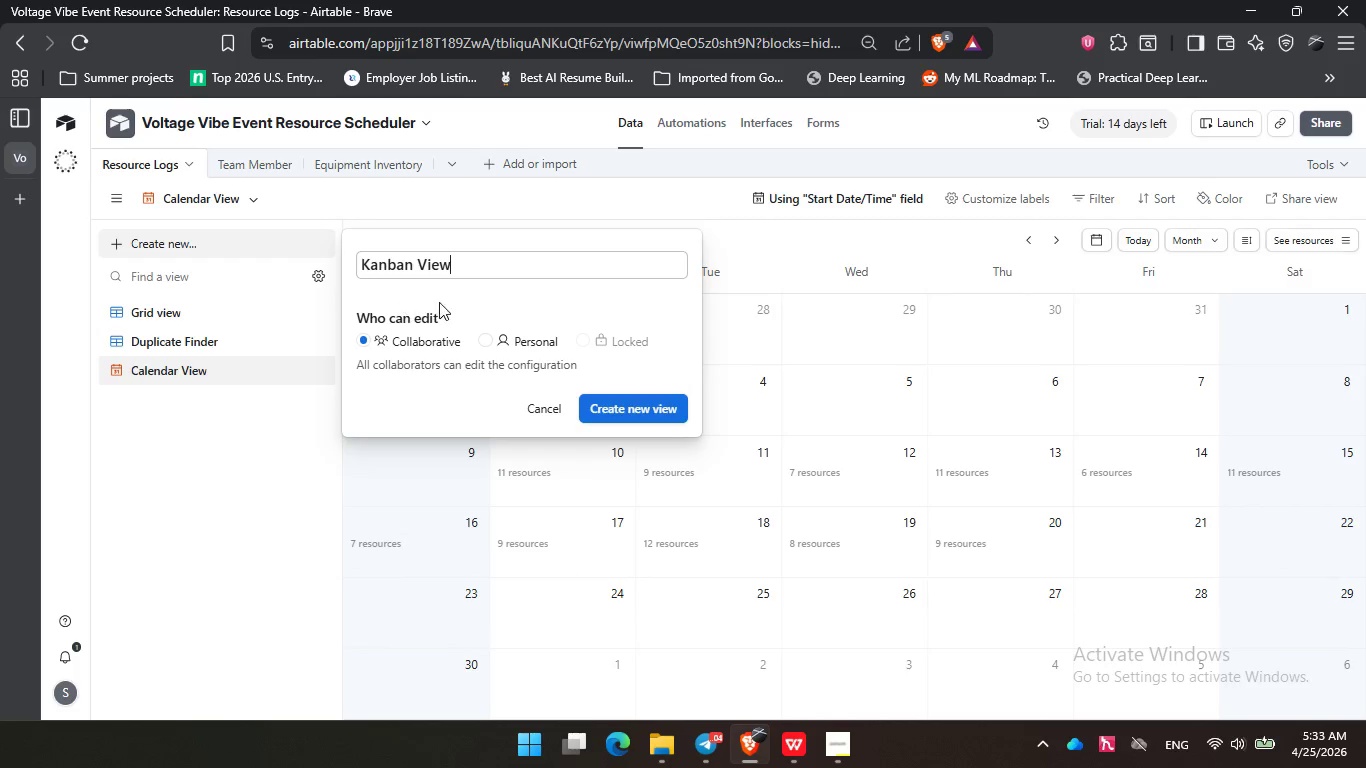 
left_click([647, 411])
 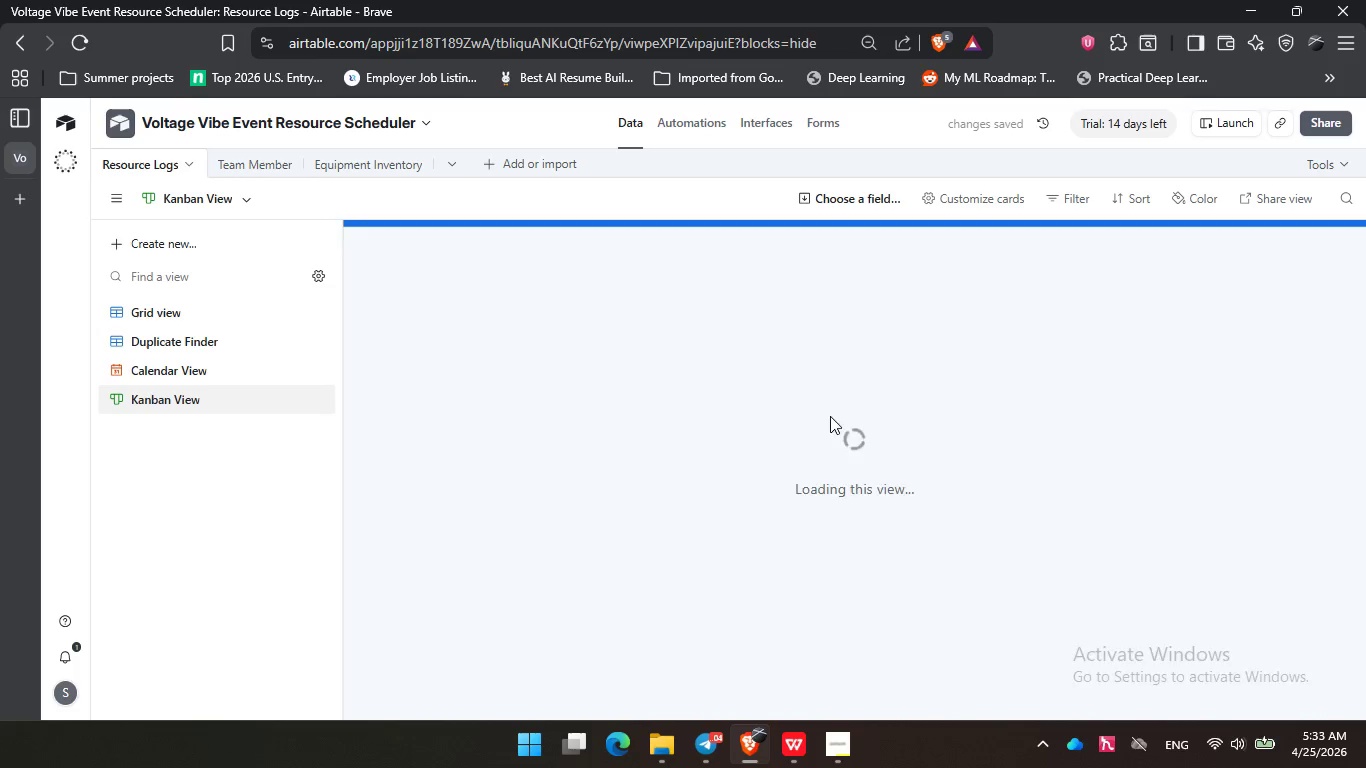 
left_click([822, 431])
 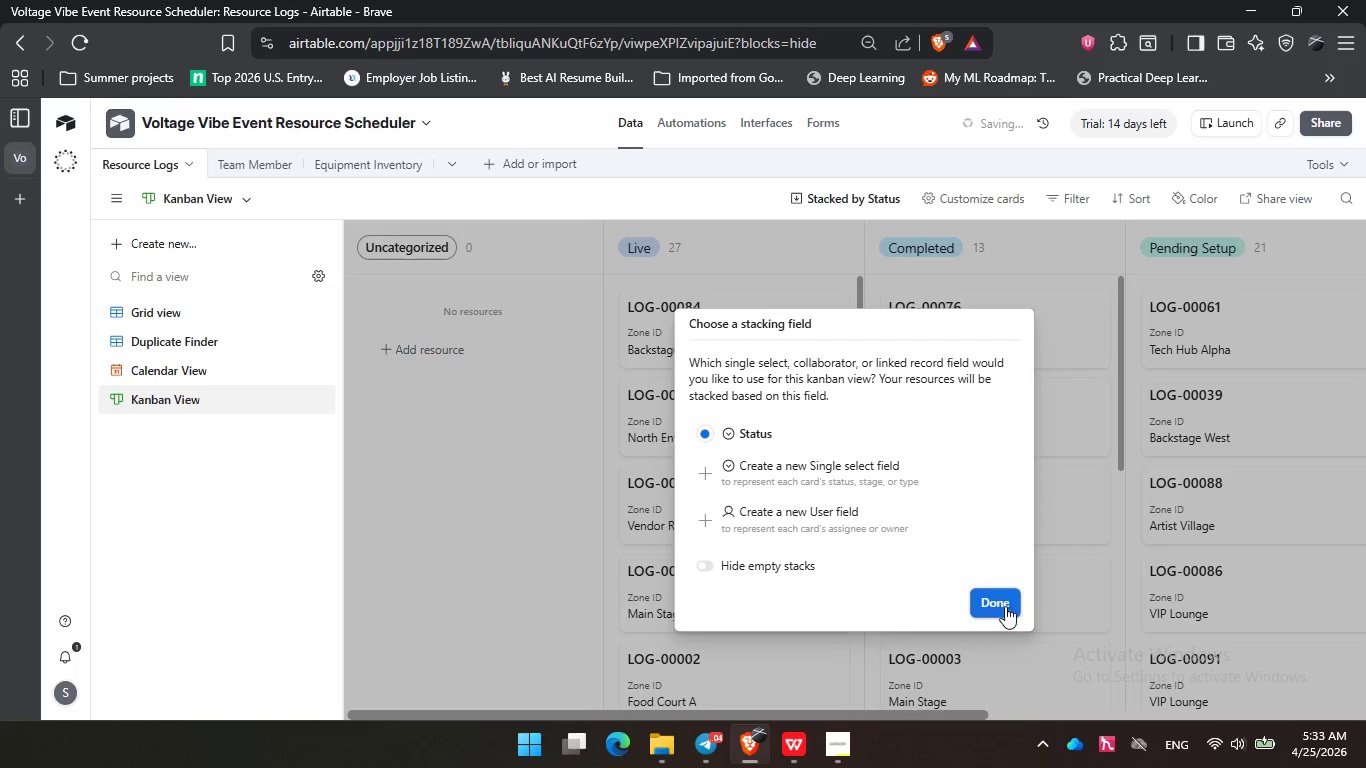 
left_click([1005, 601])
 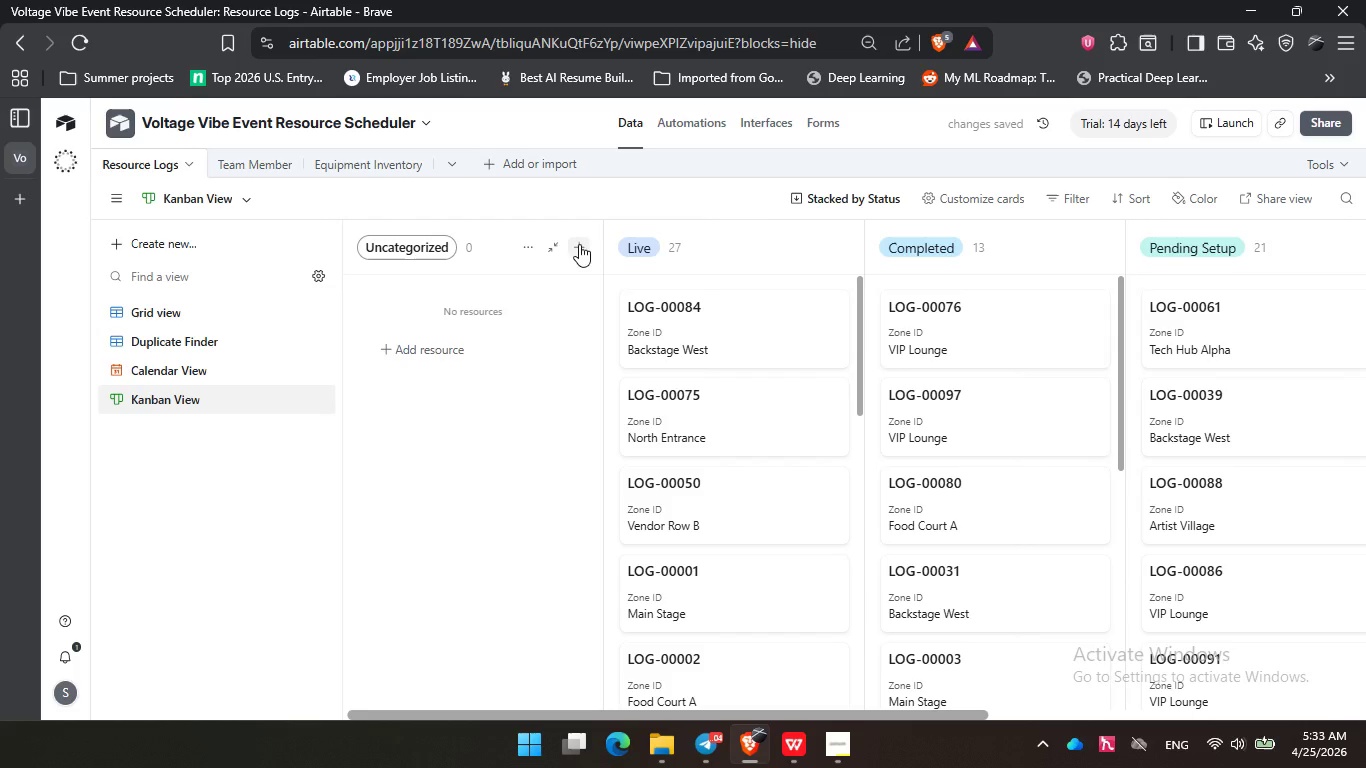 
left_click([559, 247])